 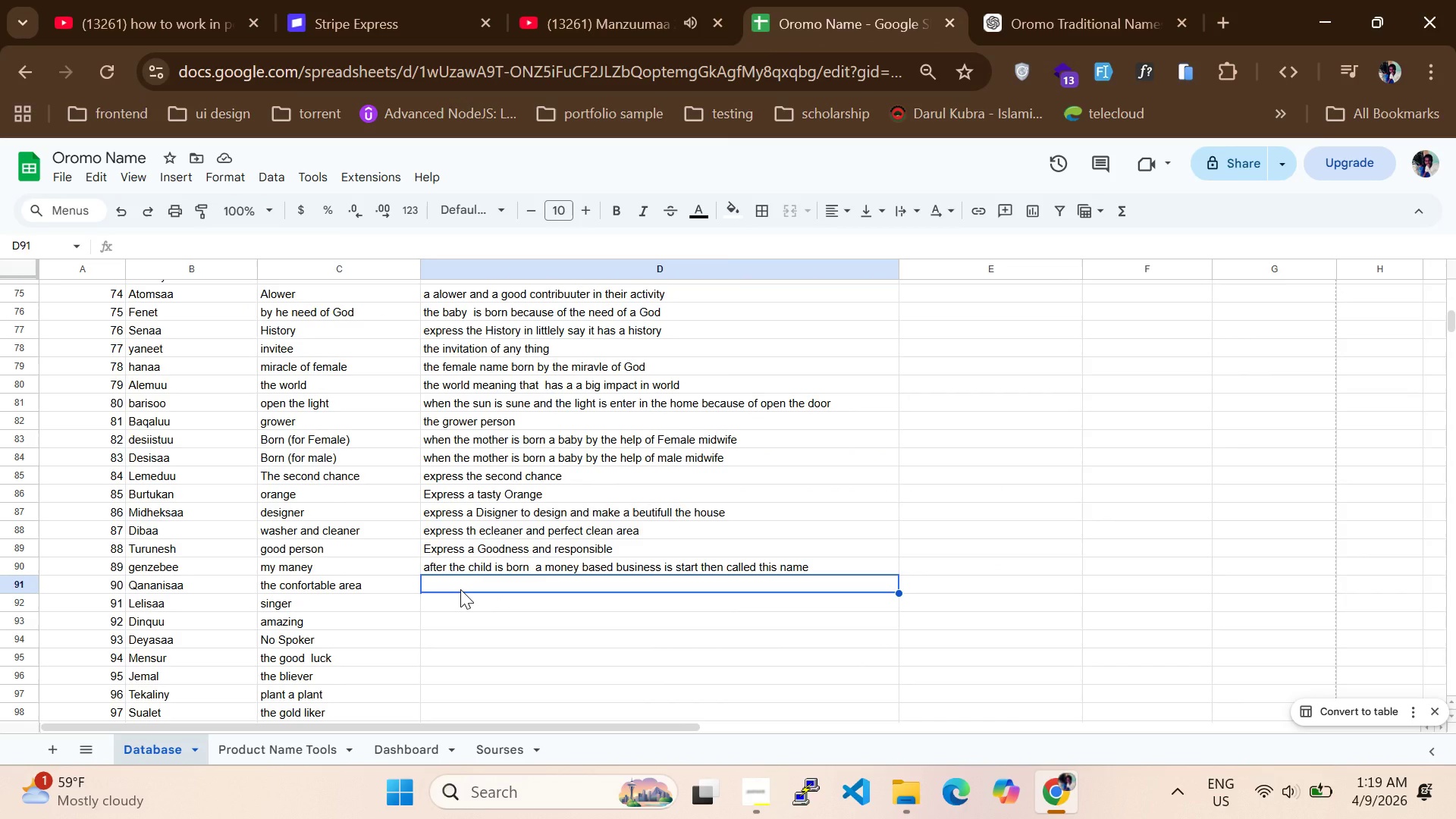 
type(the confort zone)
 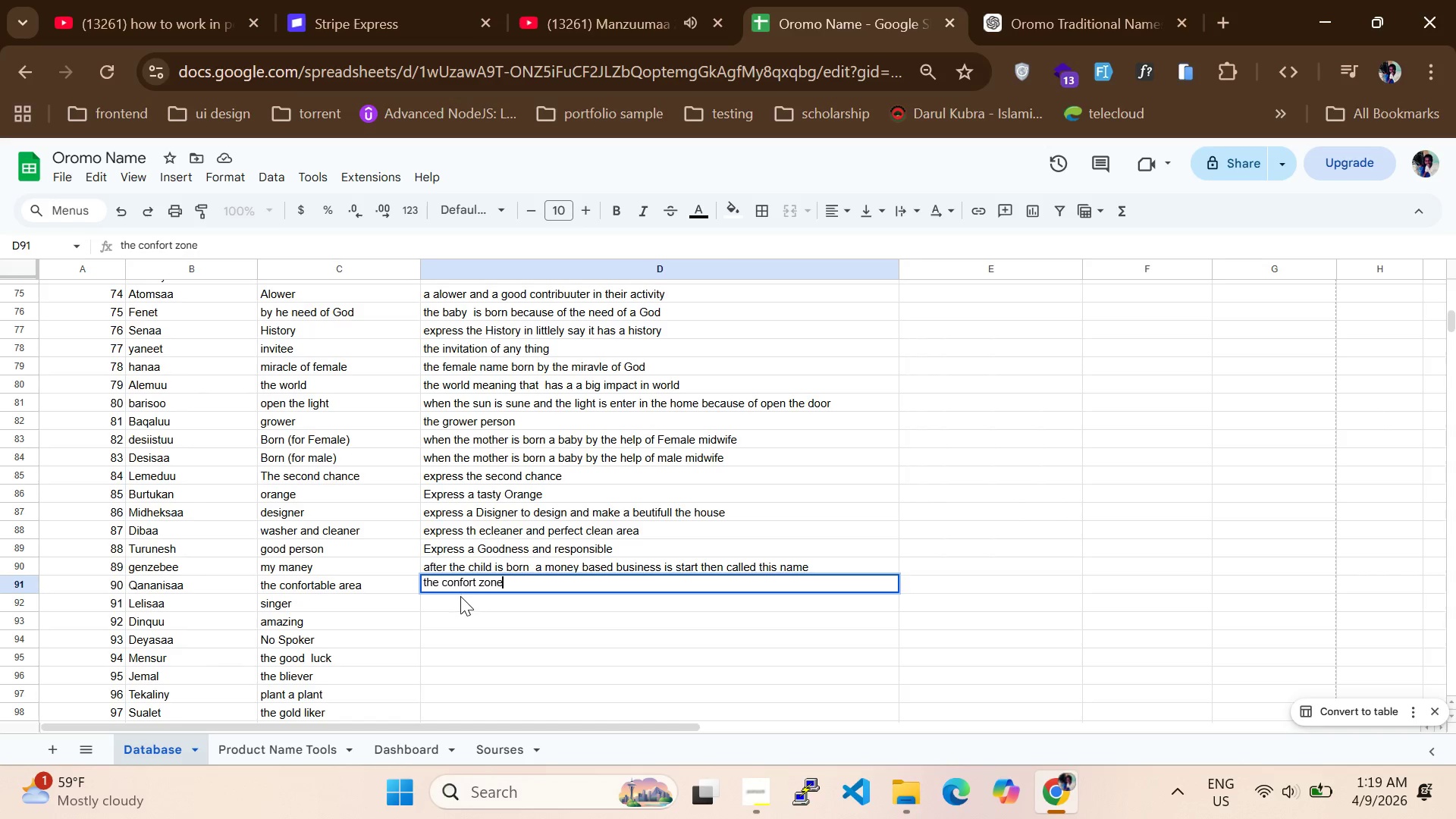 
left_click([460, 596])
 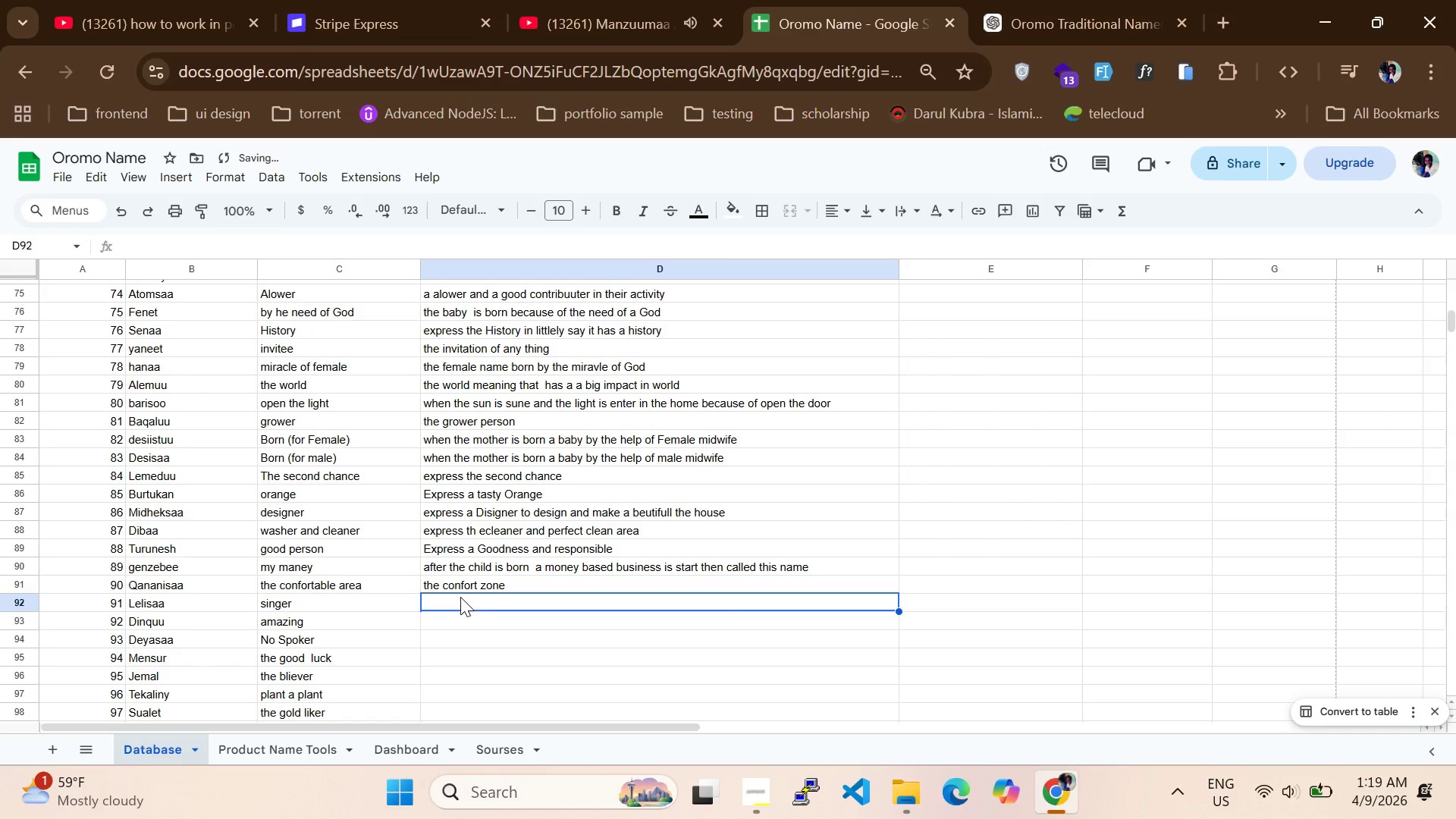 
type(the singer and th)
key(Backspace)
key(Backspace)
type(admn,)
key(Backspace)
key(Backspace)
key(Backspace)
type(ire and )
key(Backspace)
key(Backspace)
key(Backspace)
key(Backspace)
type(using a song a person )
 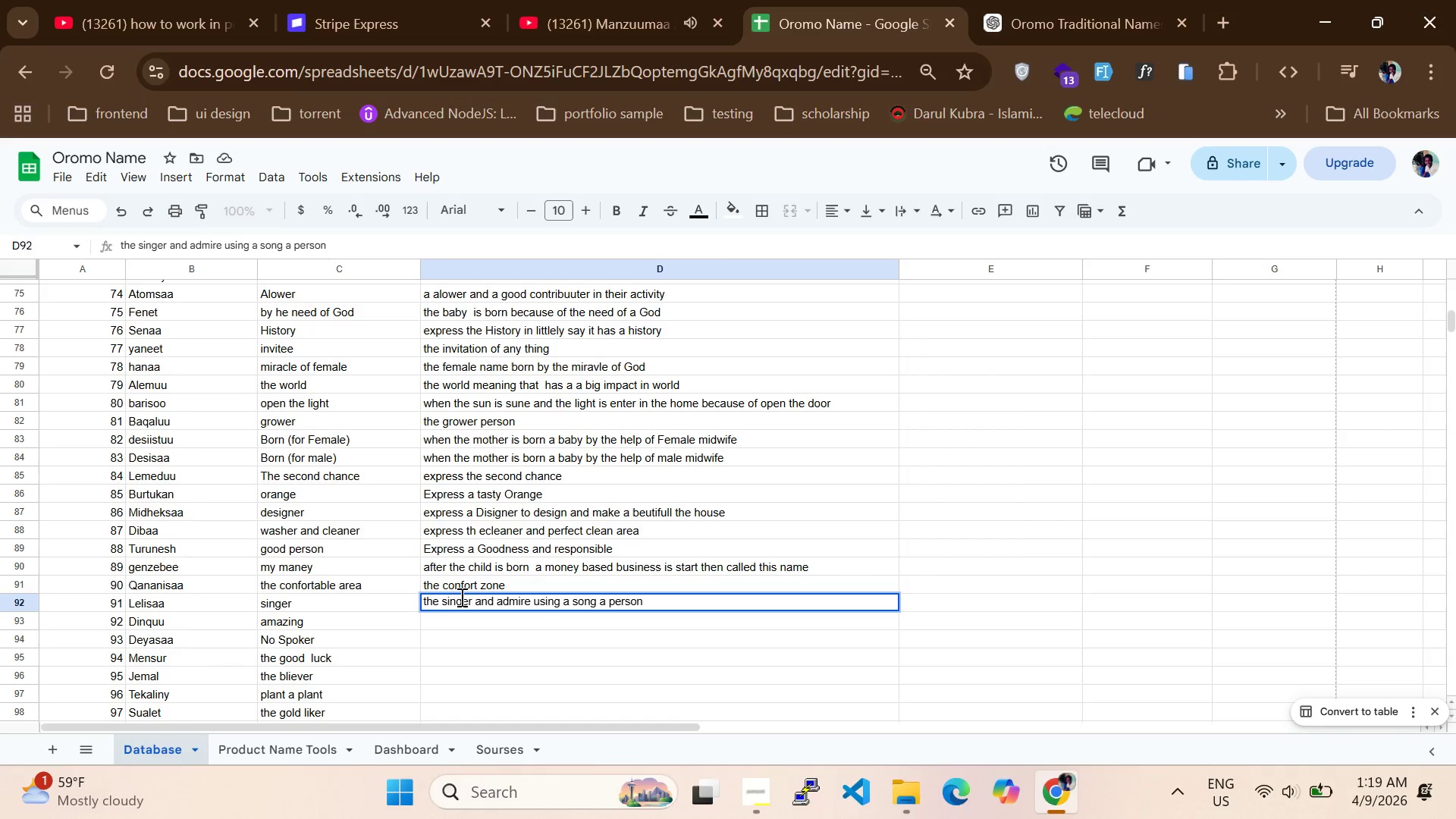 
wait(8.12)
 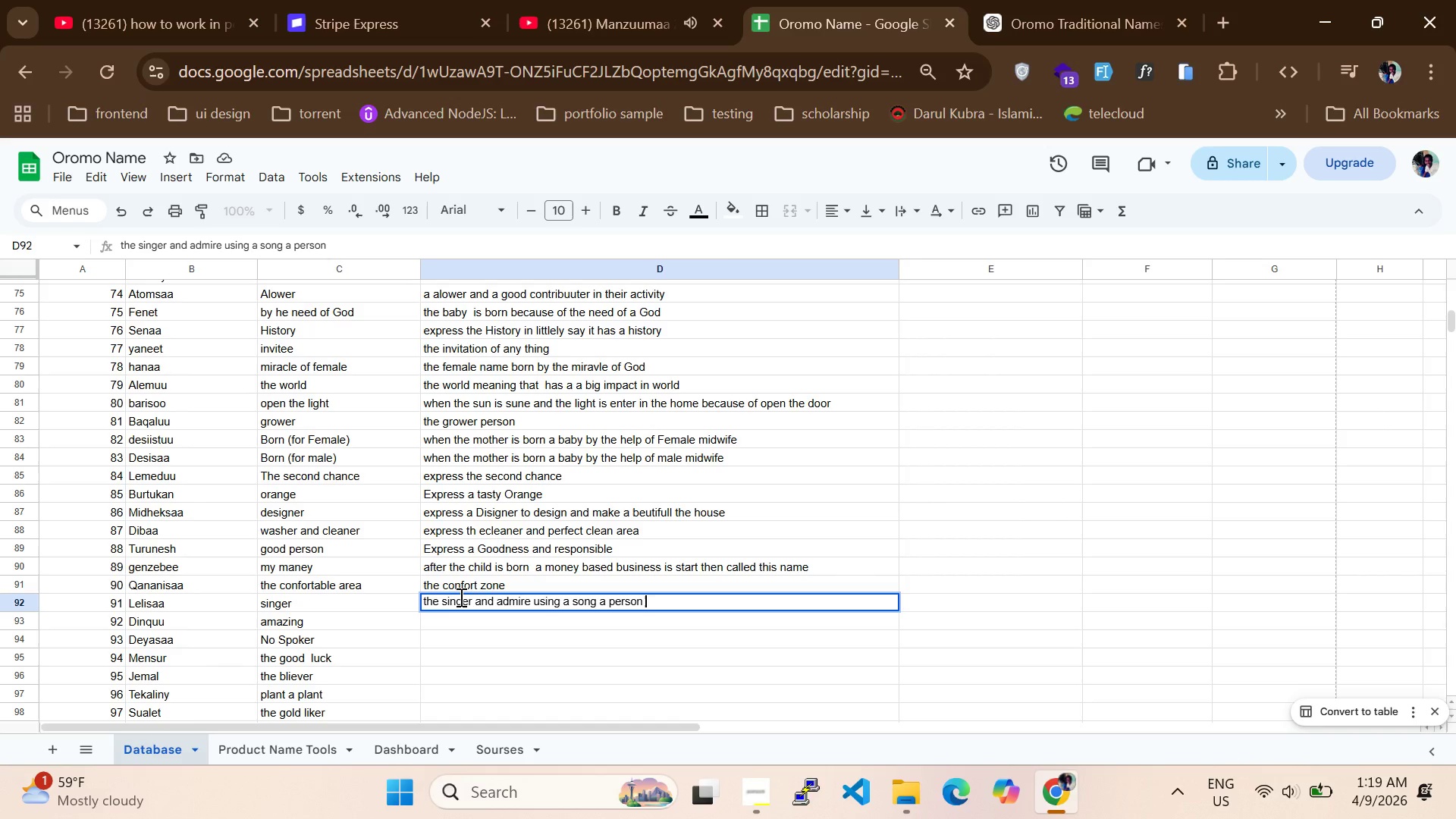 
key(Backspace)
key(Backspace)
key(Backspace)
key(Backspace)
key(Backspace)
key(Backspace)
key(Backspace)
key(Backspace)
key(Backspace)
type(and beutifull poem)
 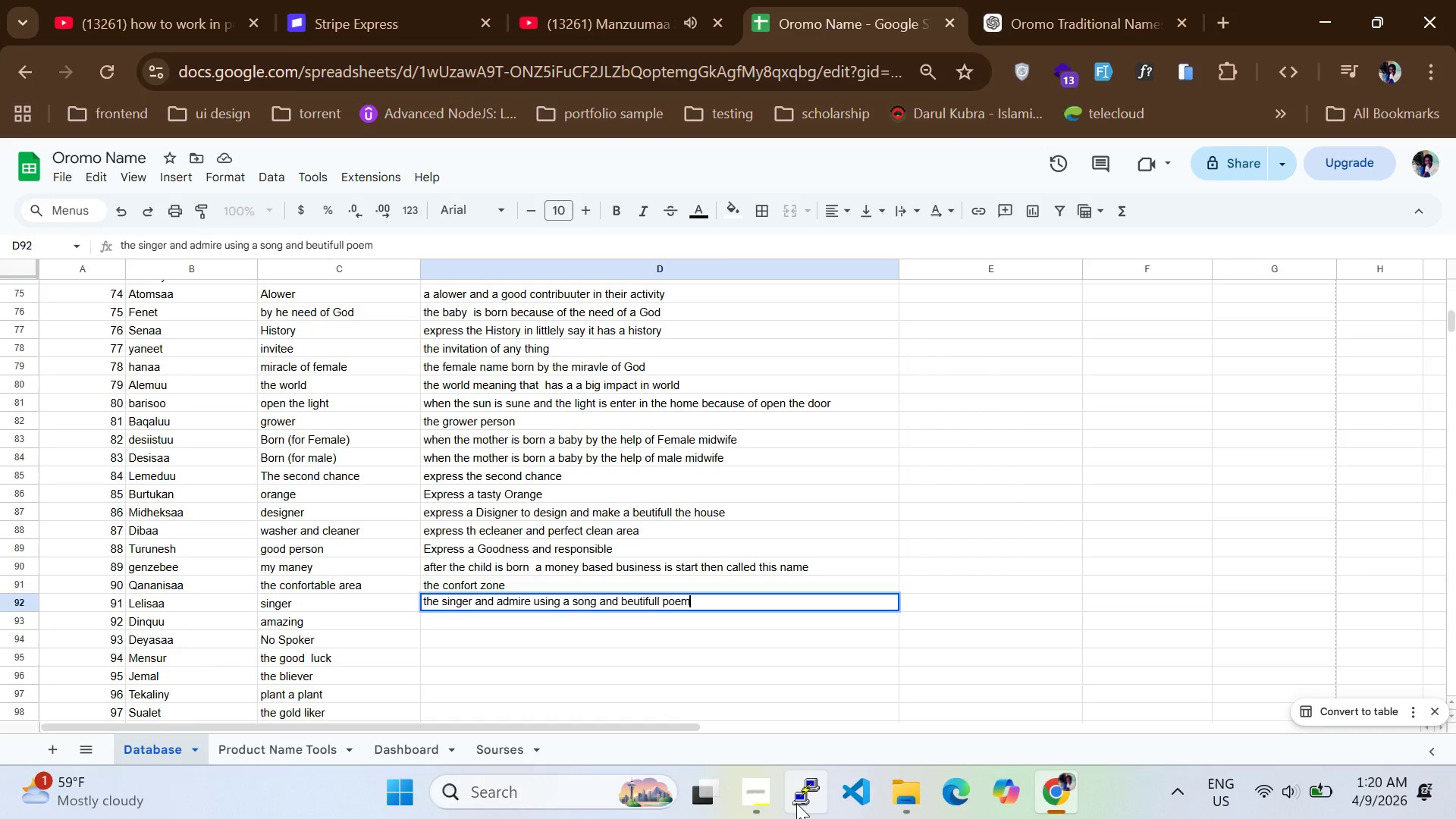 
left_click([775, 790])